 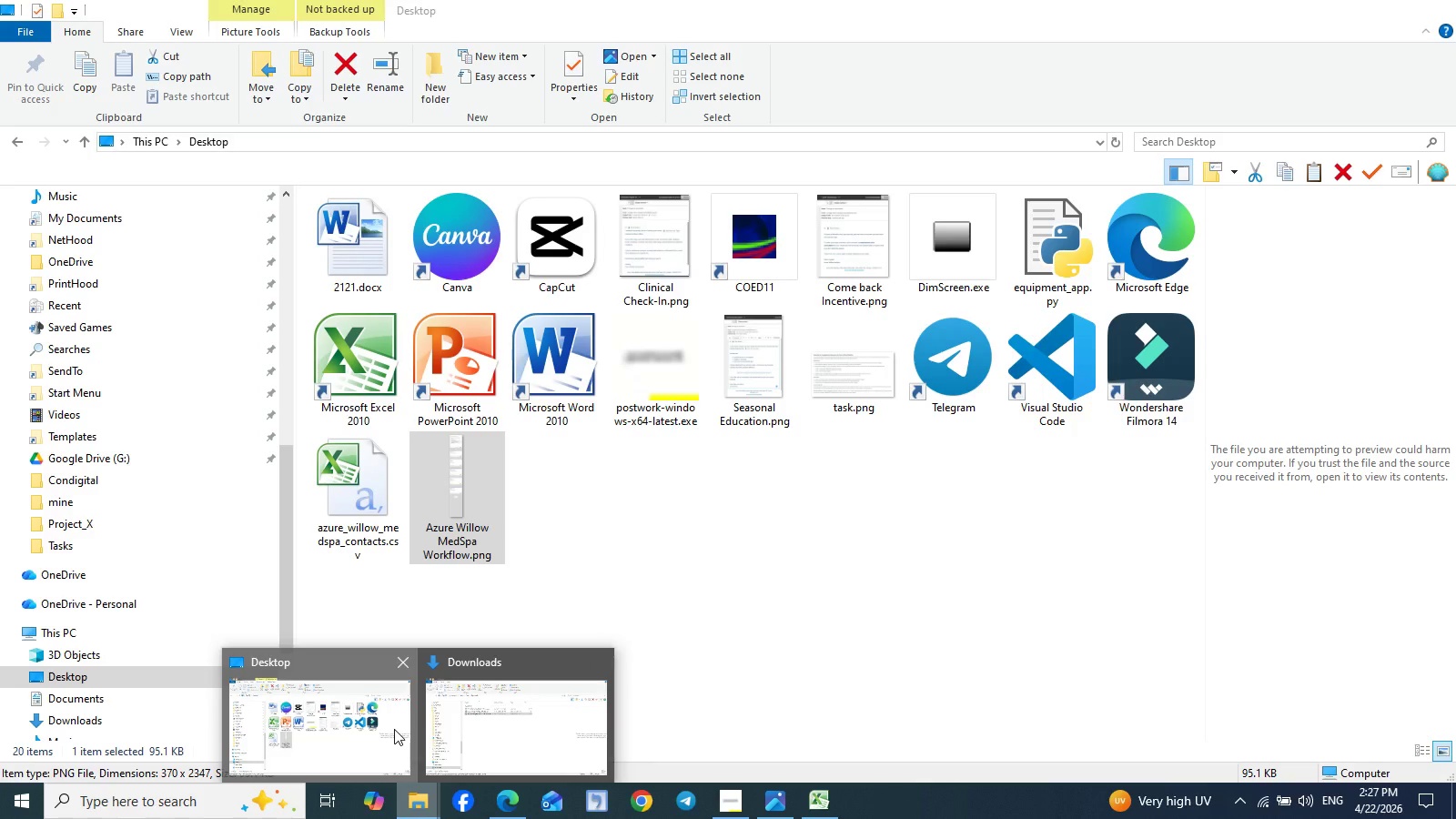 
left_click([659, 454])
 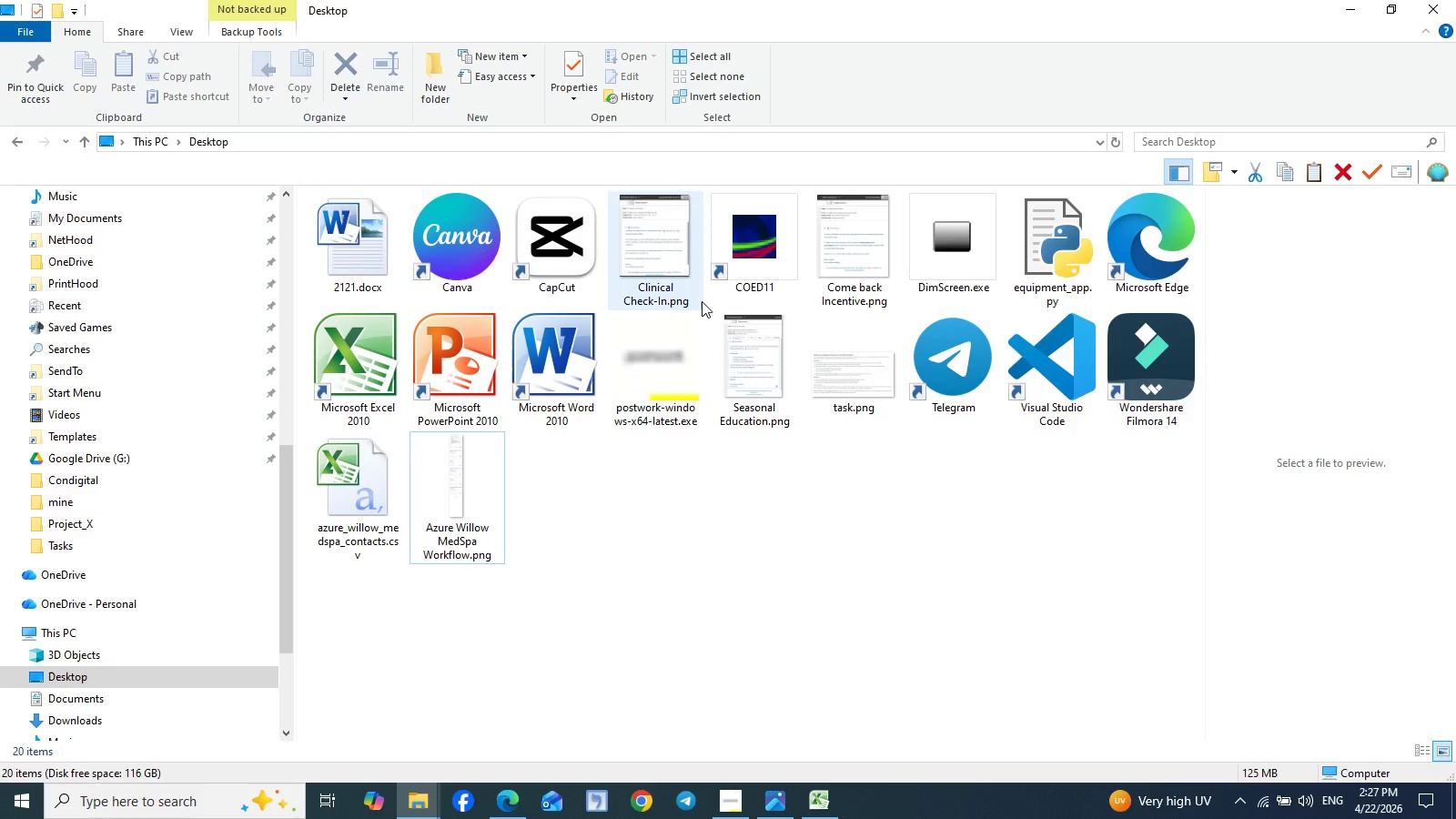 
double_click([649, 237])
 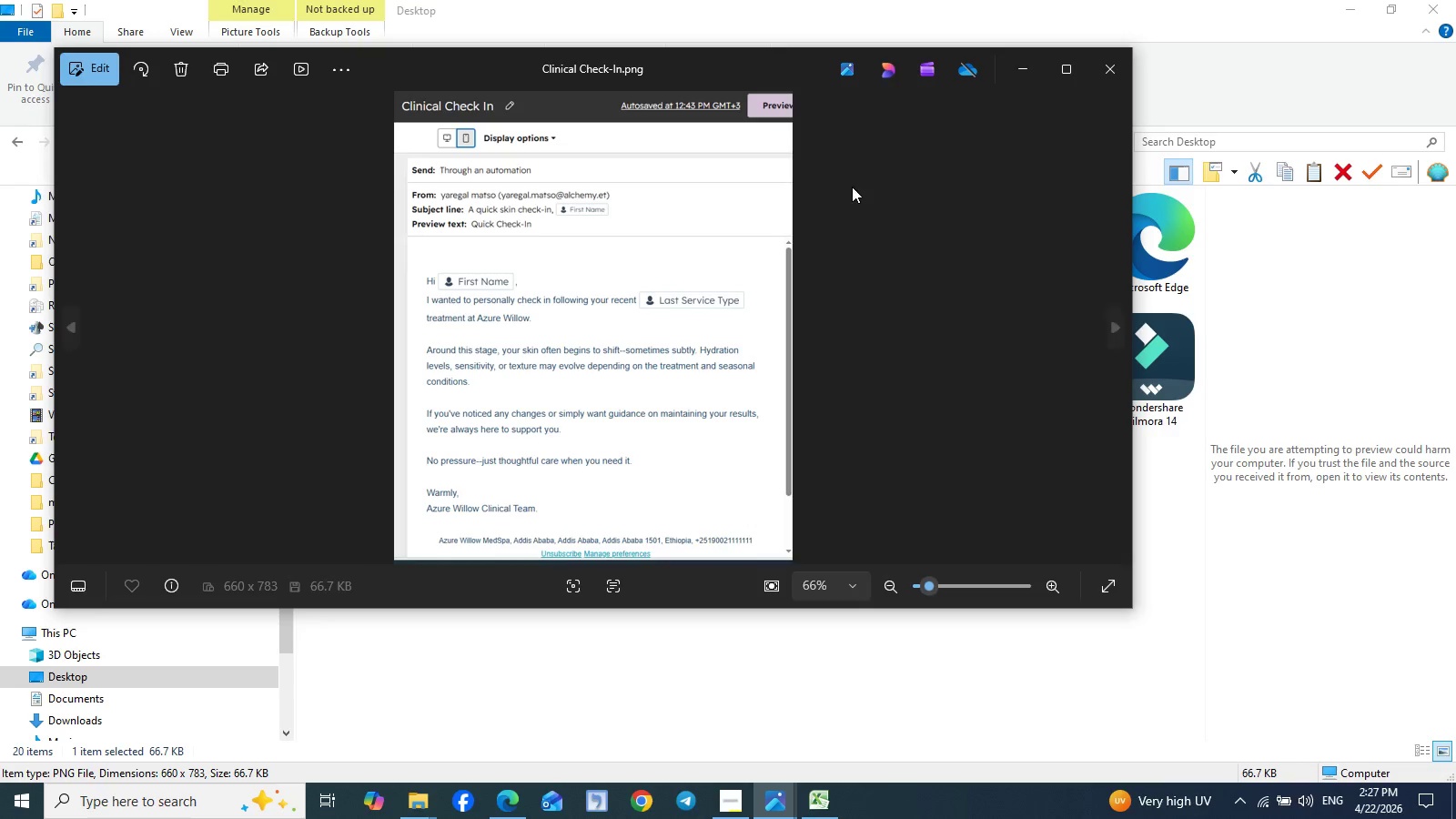 
wait(5.56)
 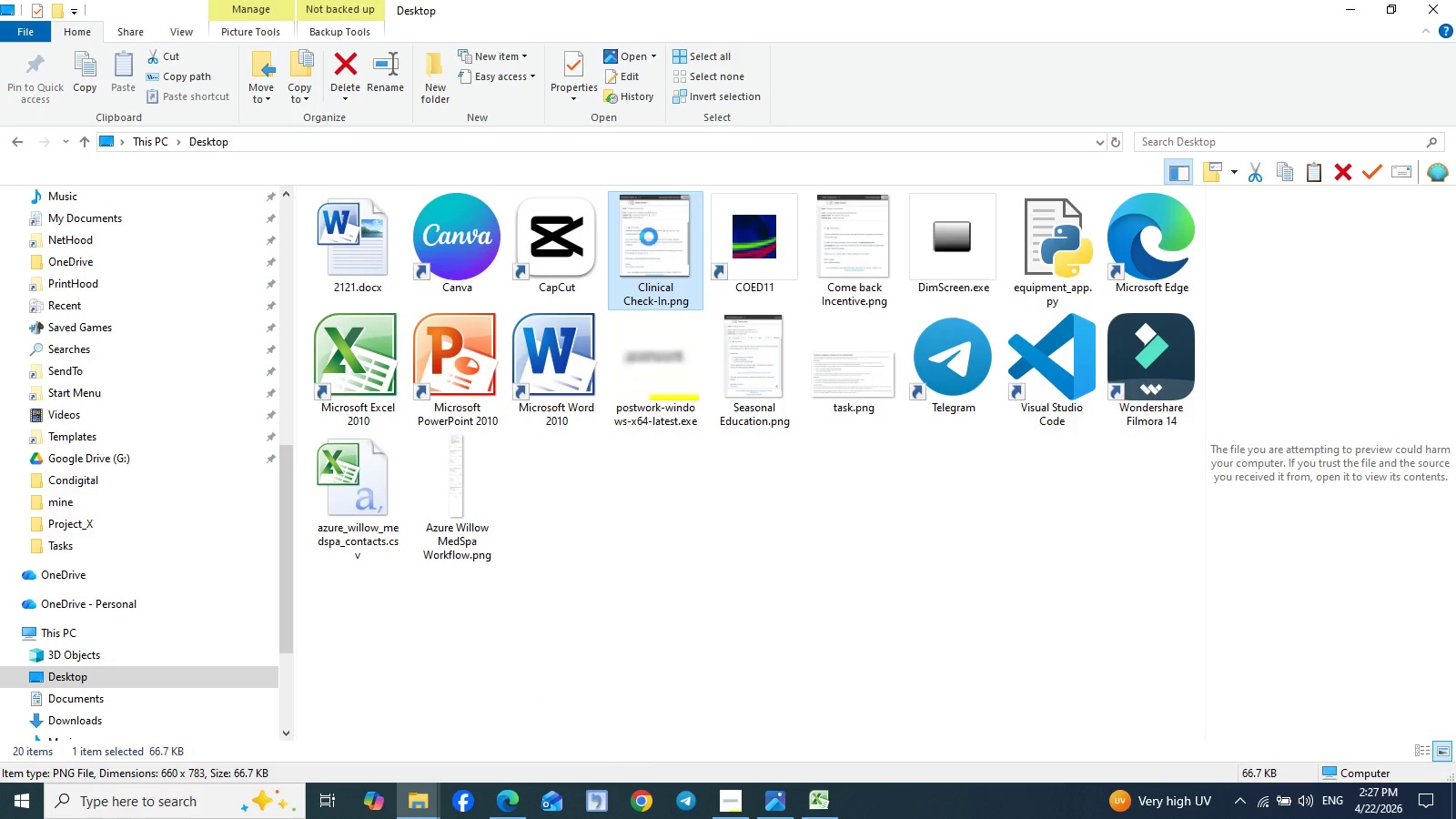 
left_click([1057, 72])
 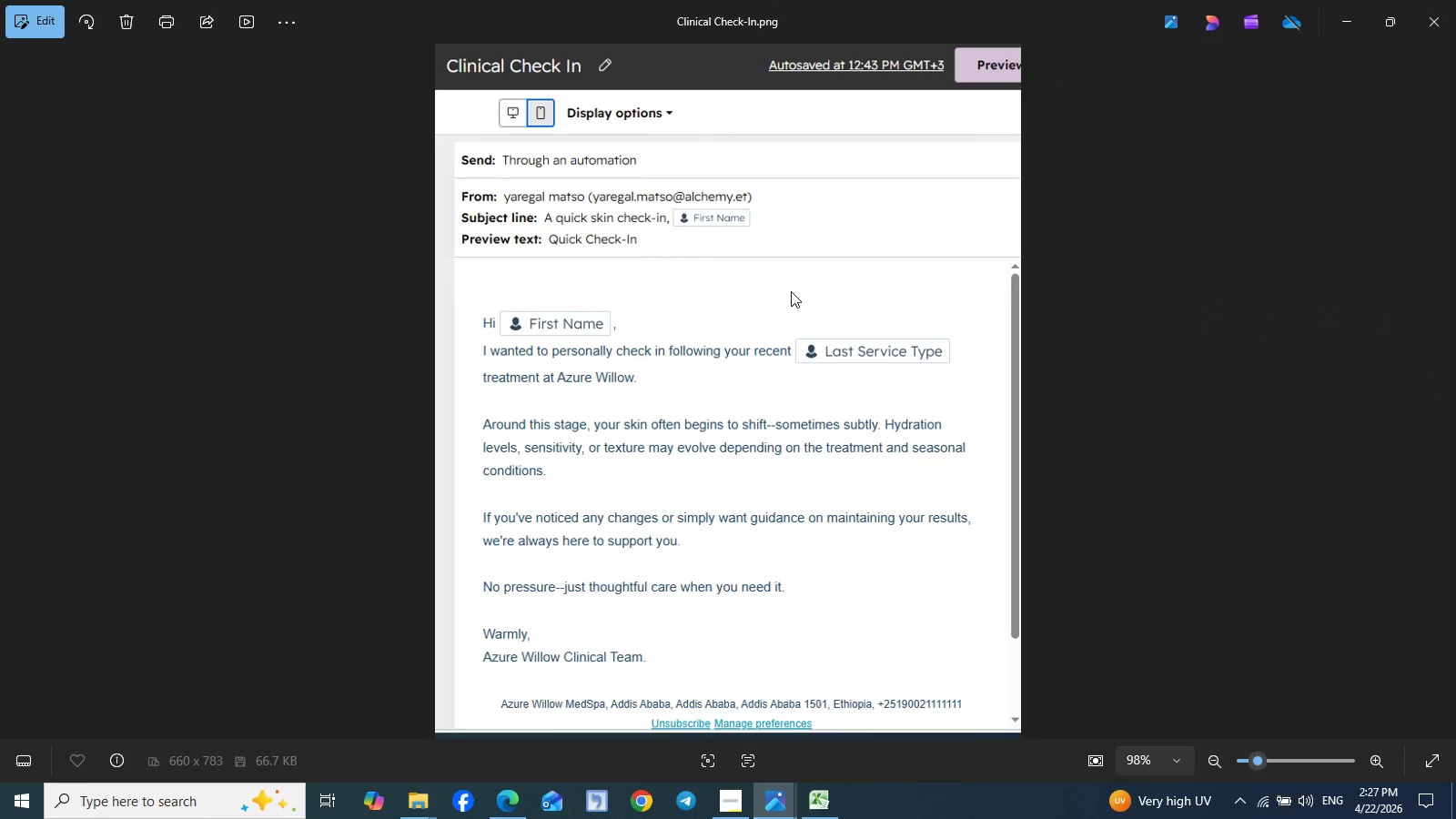 
left_click([791, 291])
 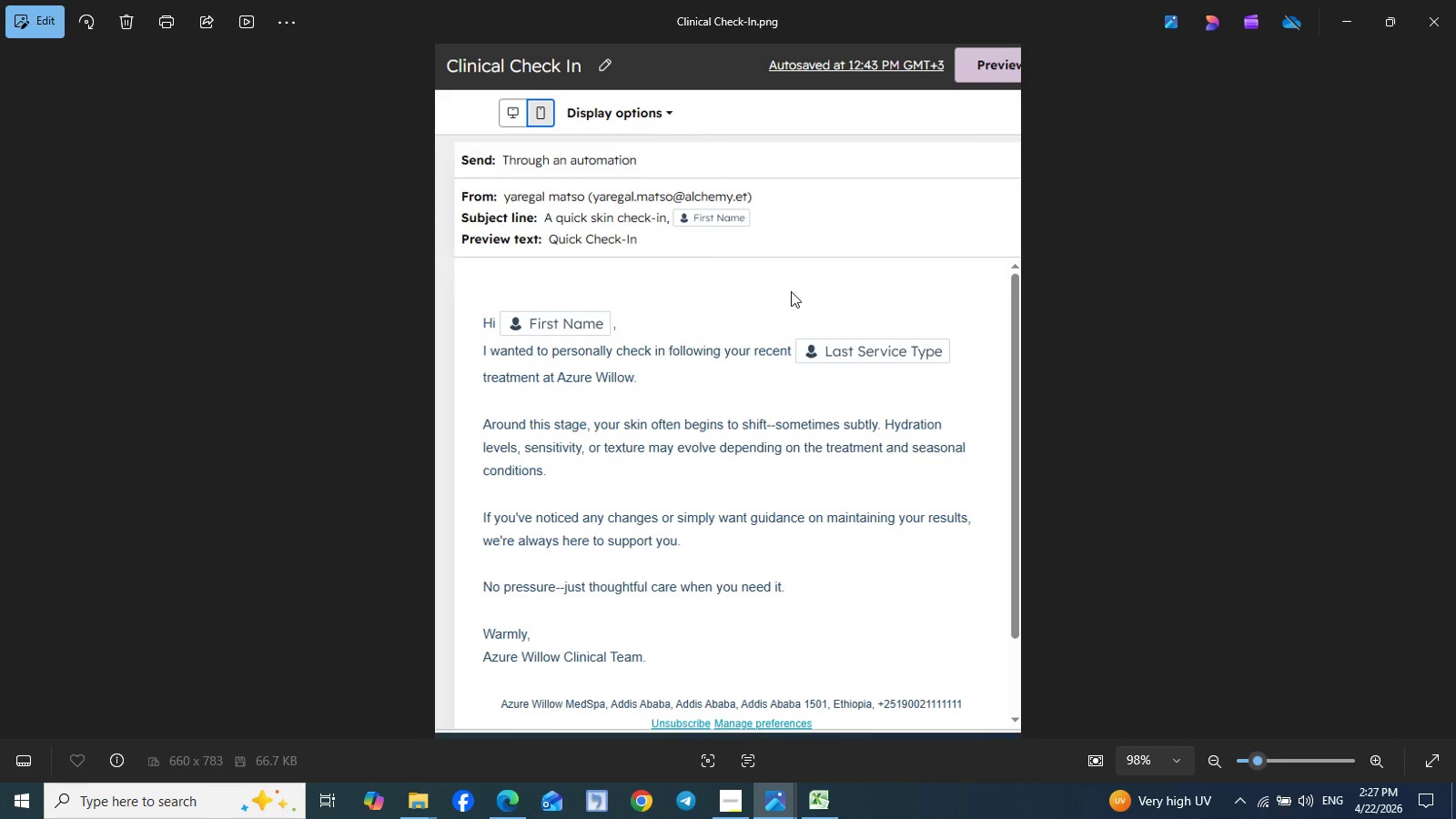 
wait(8.33)
 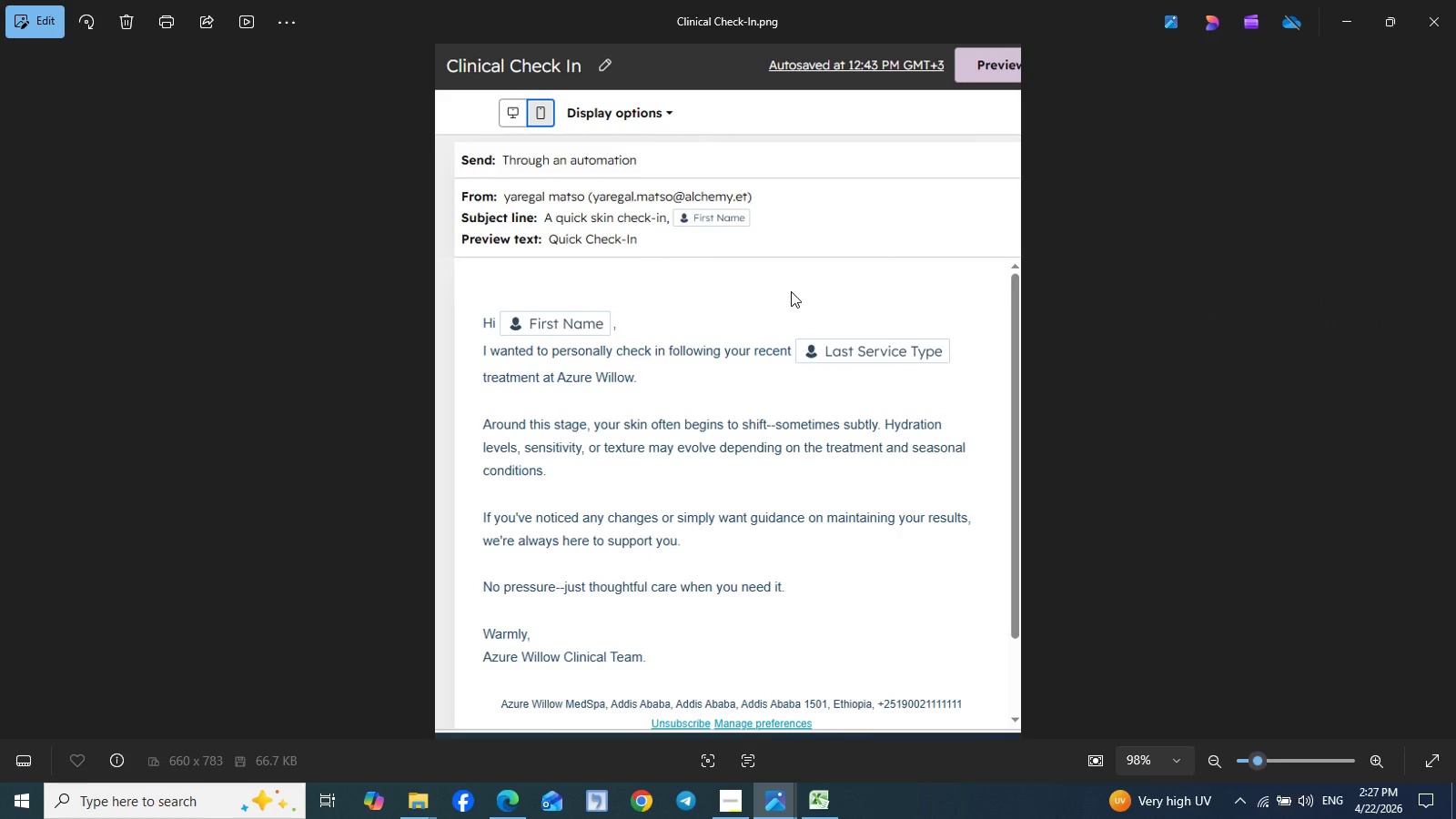 
left_click([503, 800])
 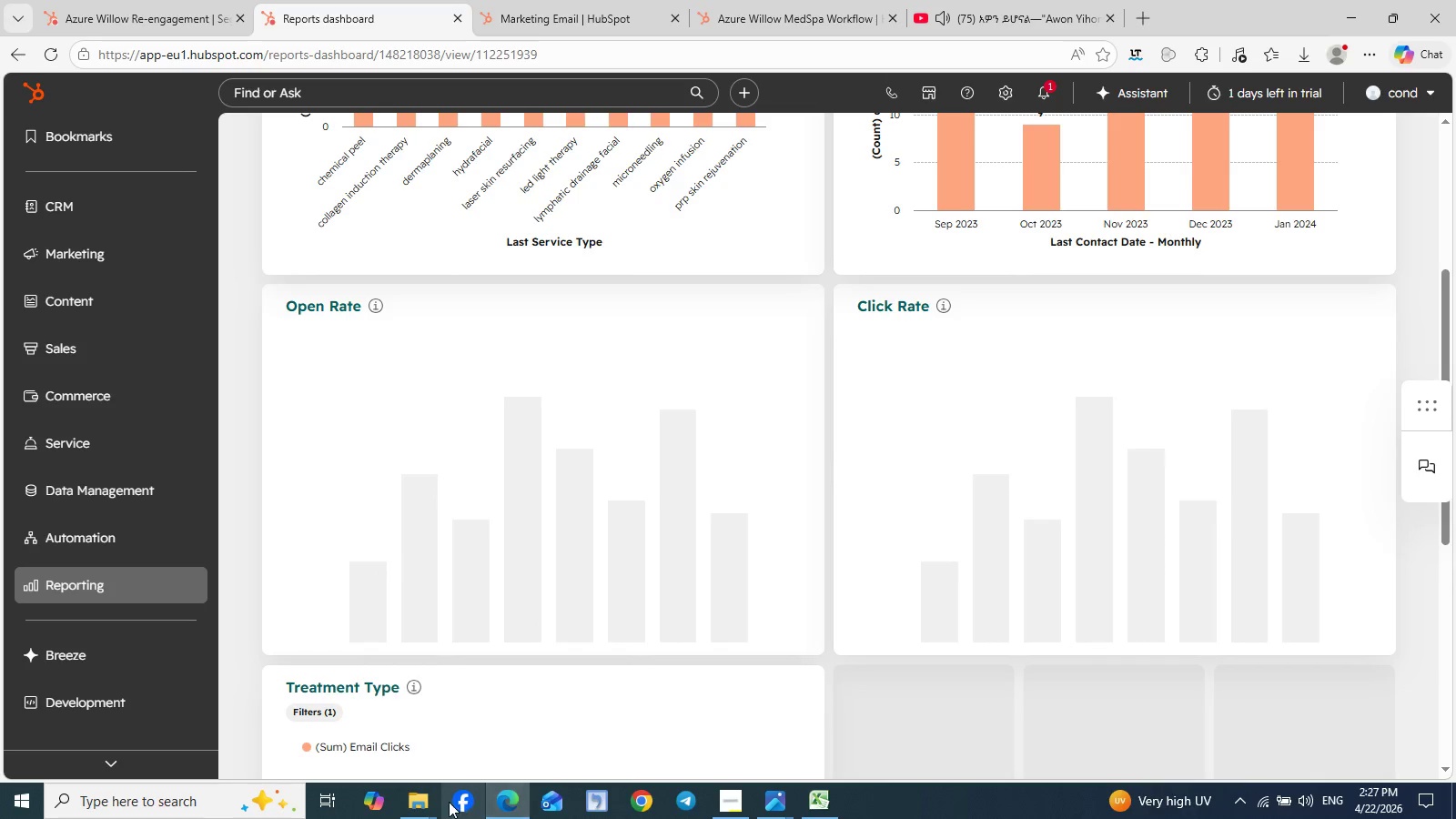 
left_click([432, 797])
 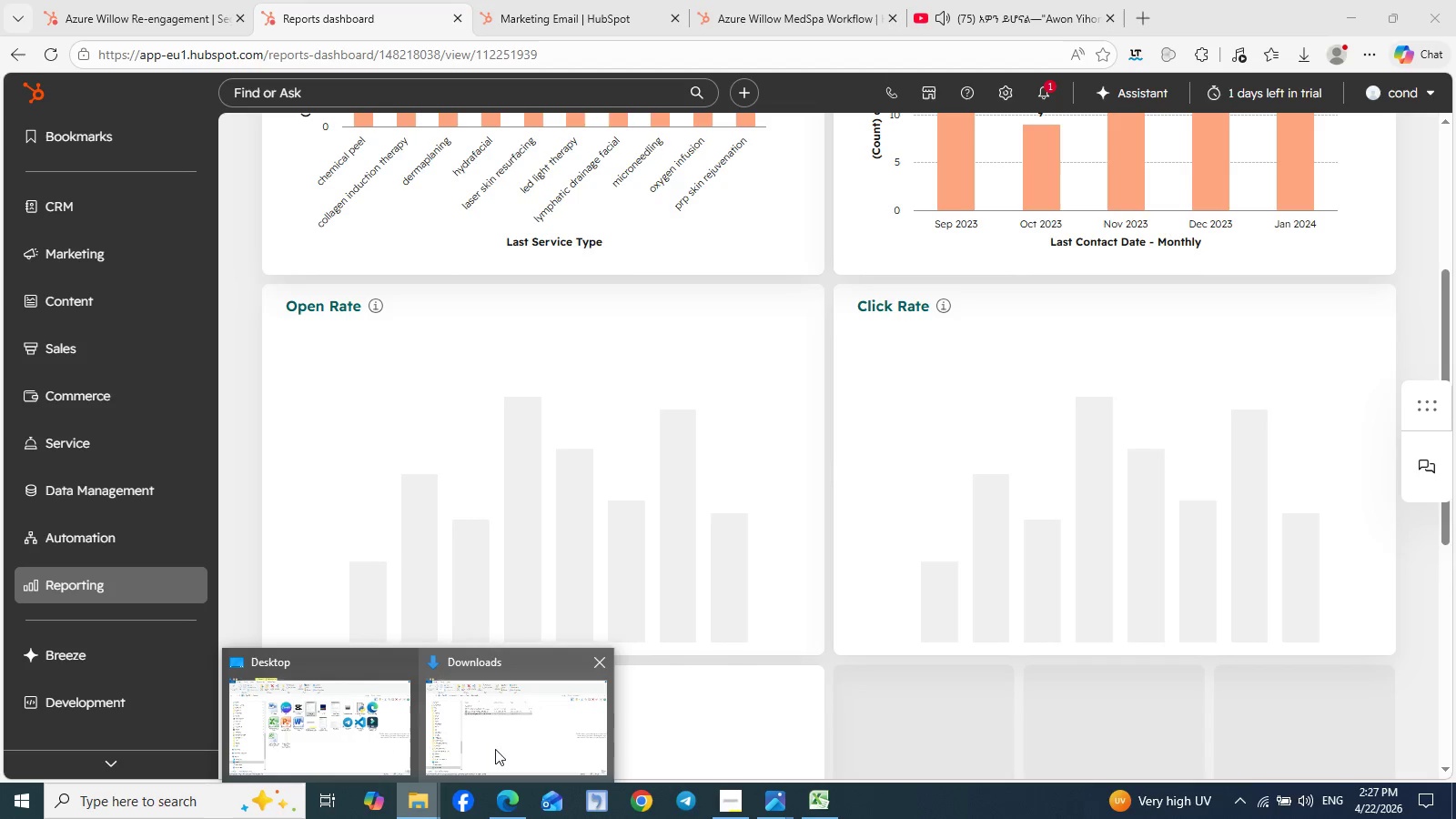 
left_click([505, 750])
 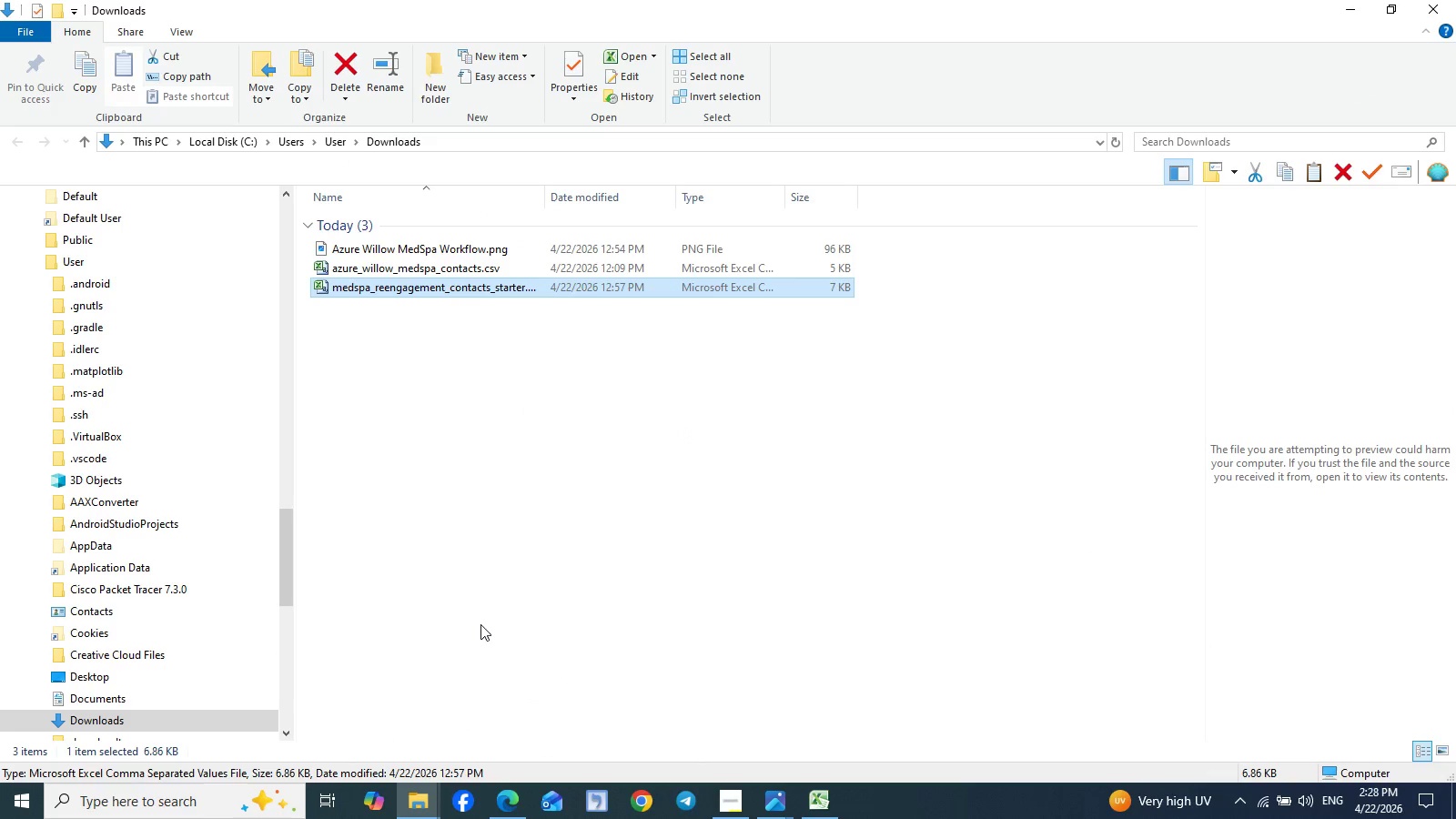 
left_click([420, 792])
 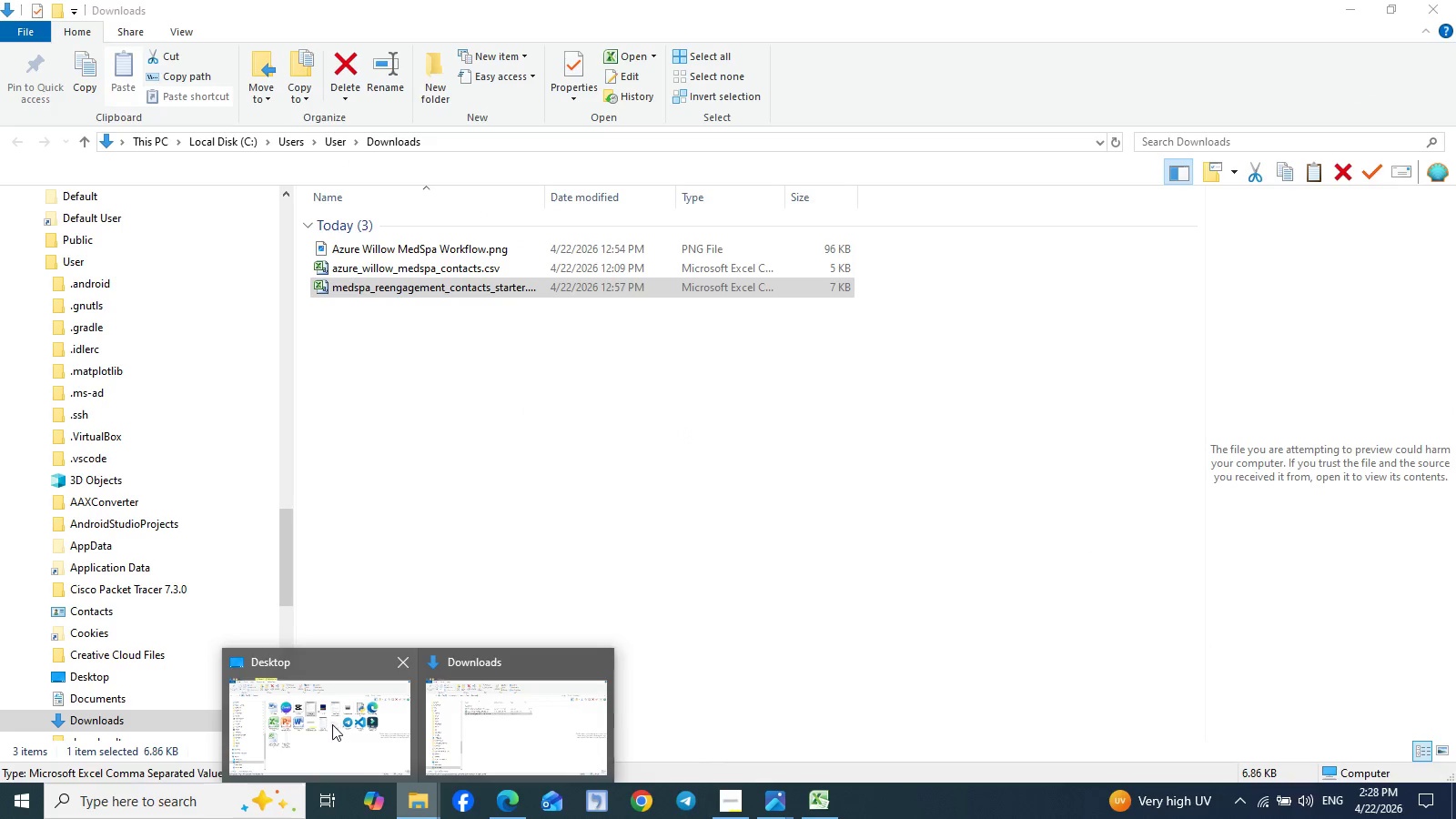 
left_click([332, 724])
 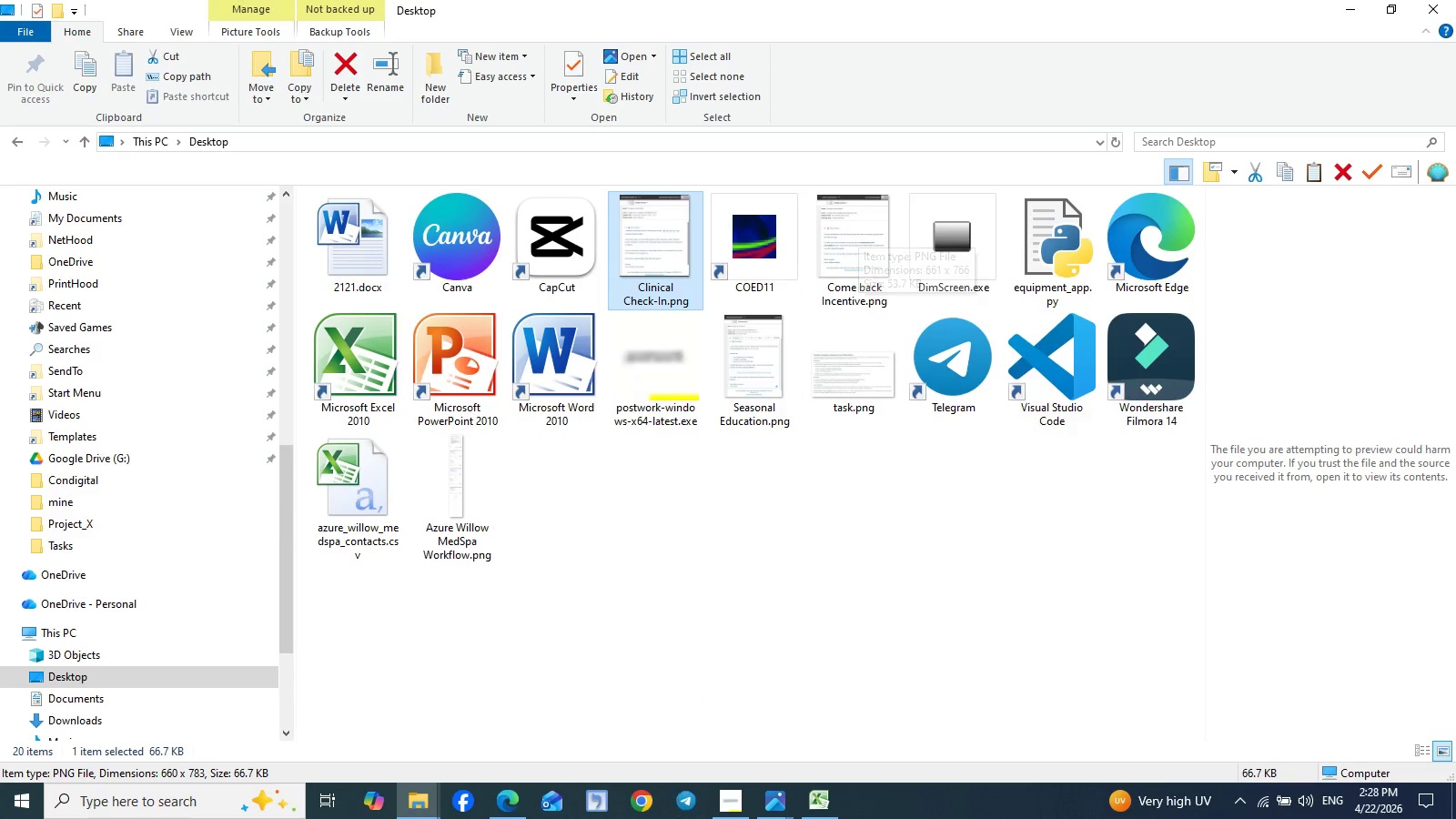 
left_click([733, 801])